 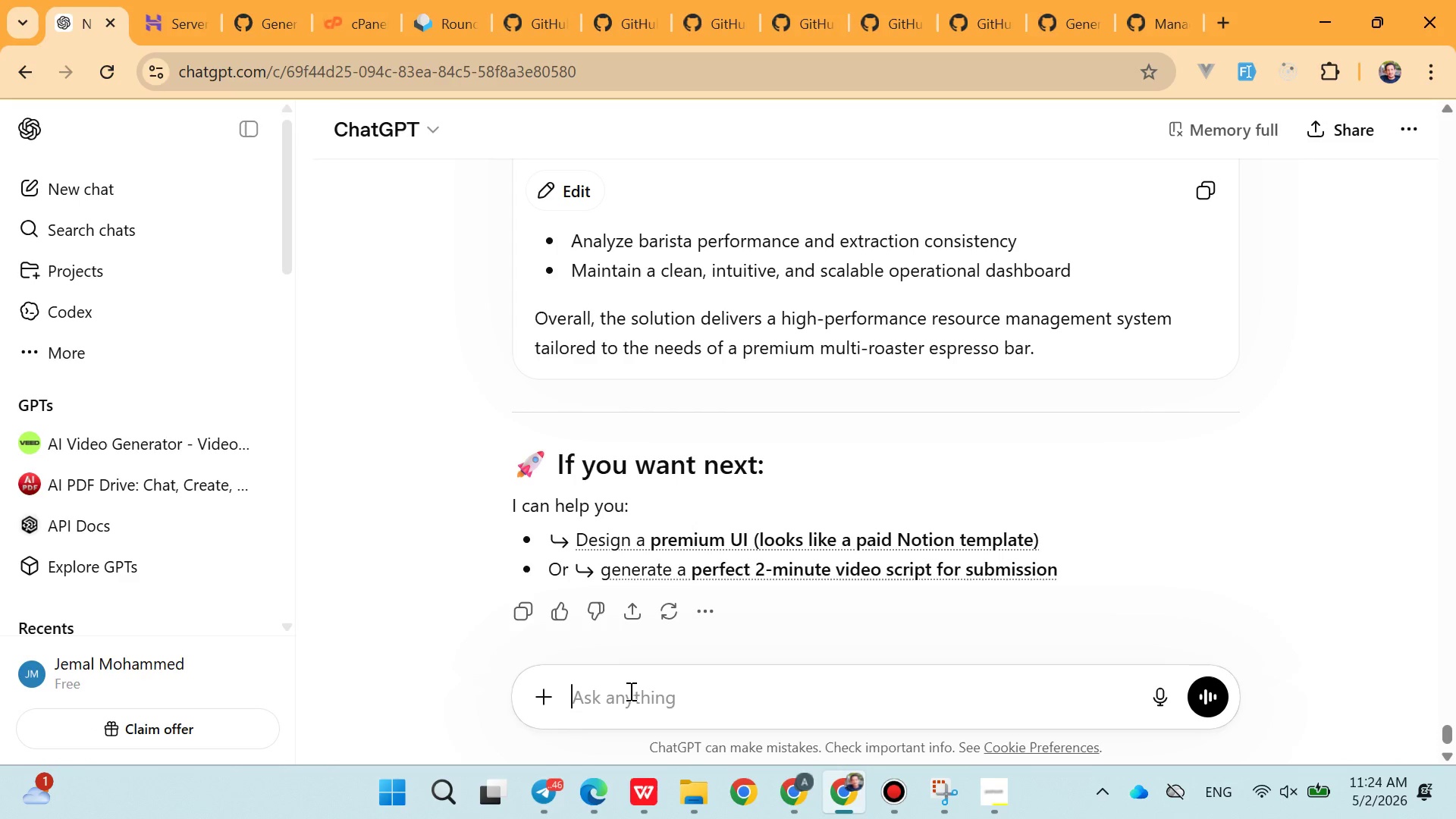 
key(Control+V)
 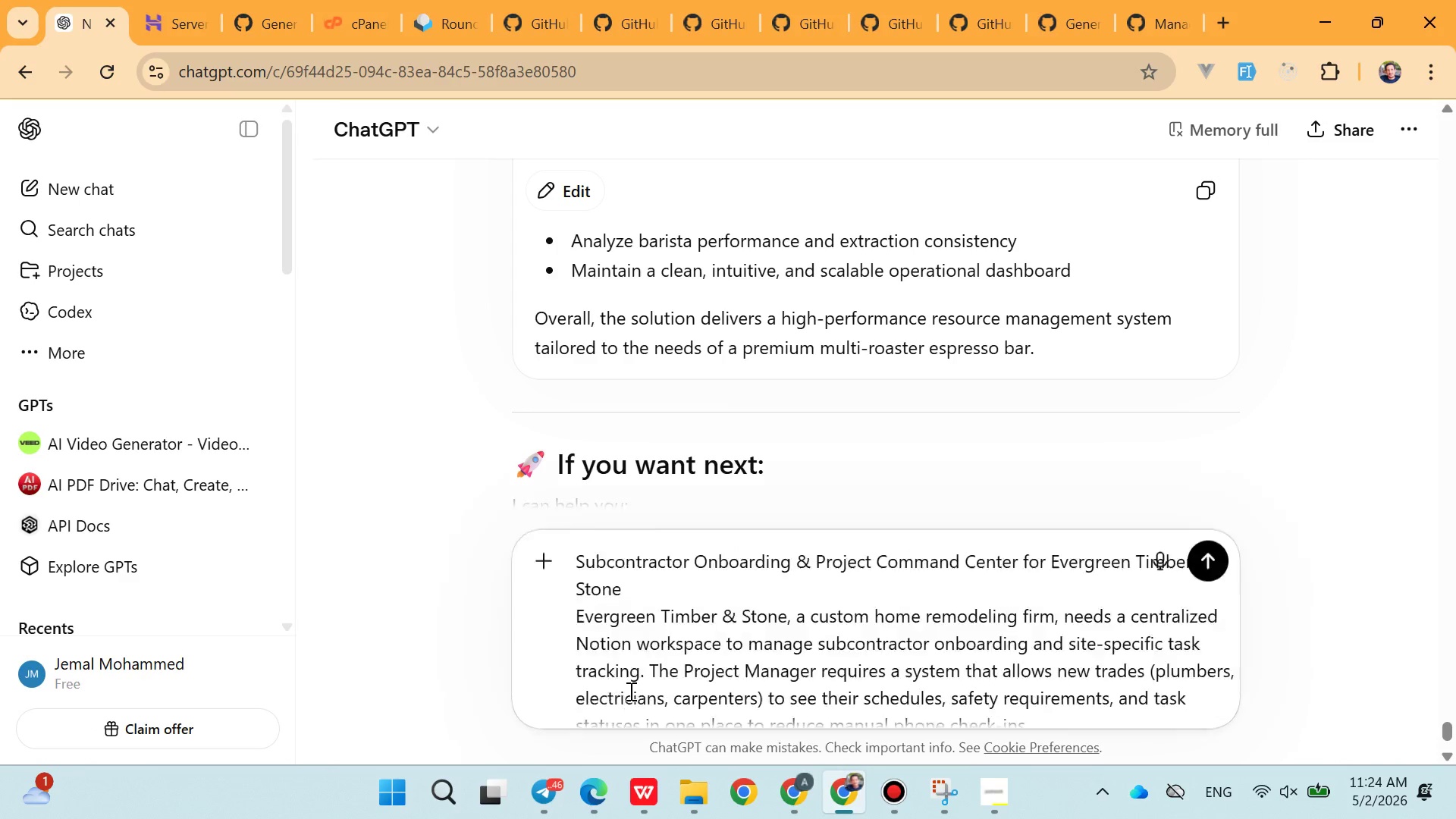 
type(   e)
key(Backspace)
type(lets do it)
 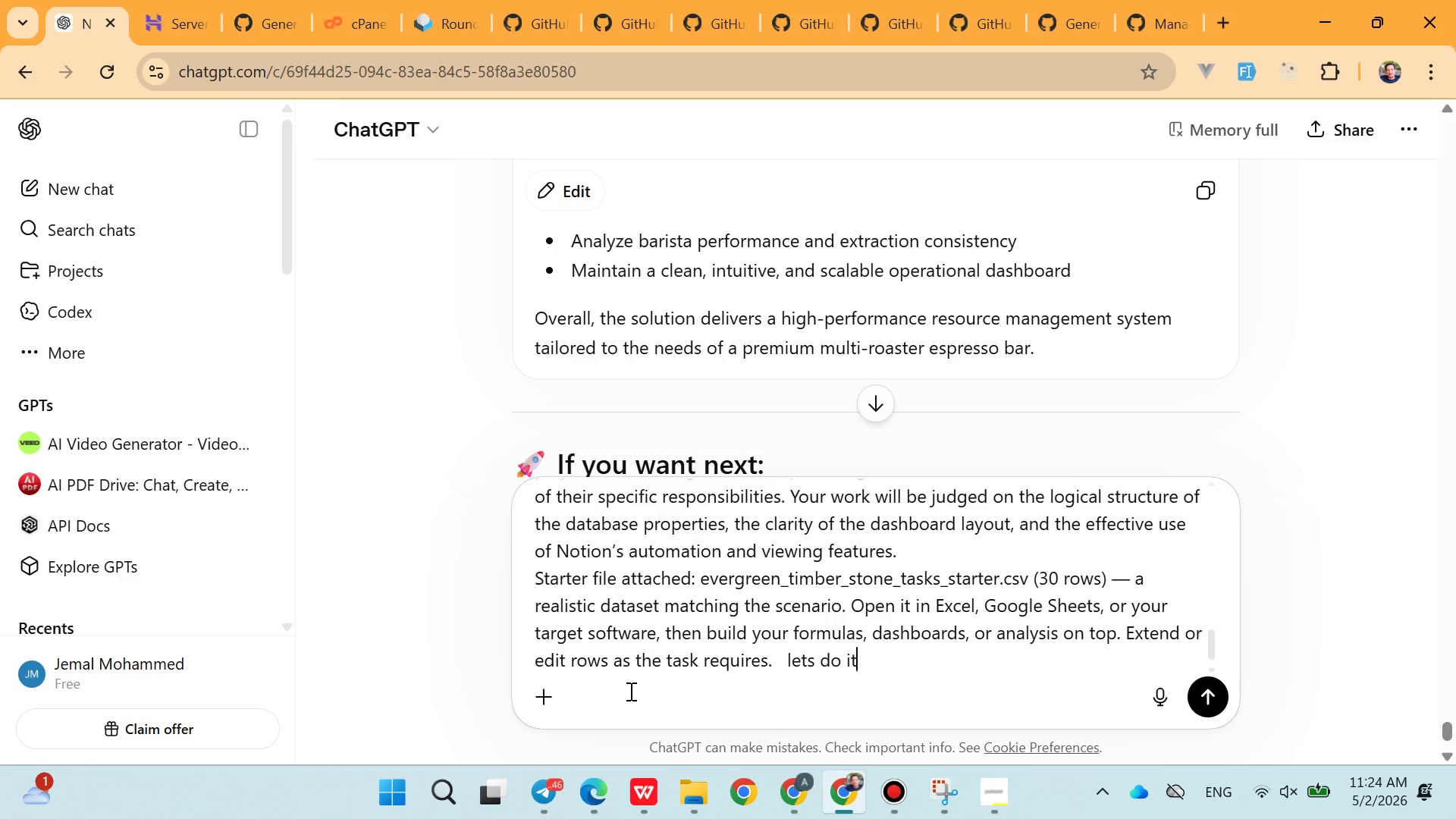 
key(Enter)
 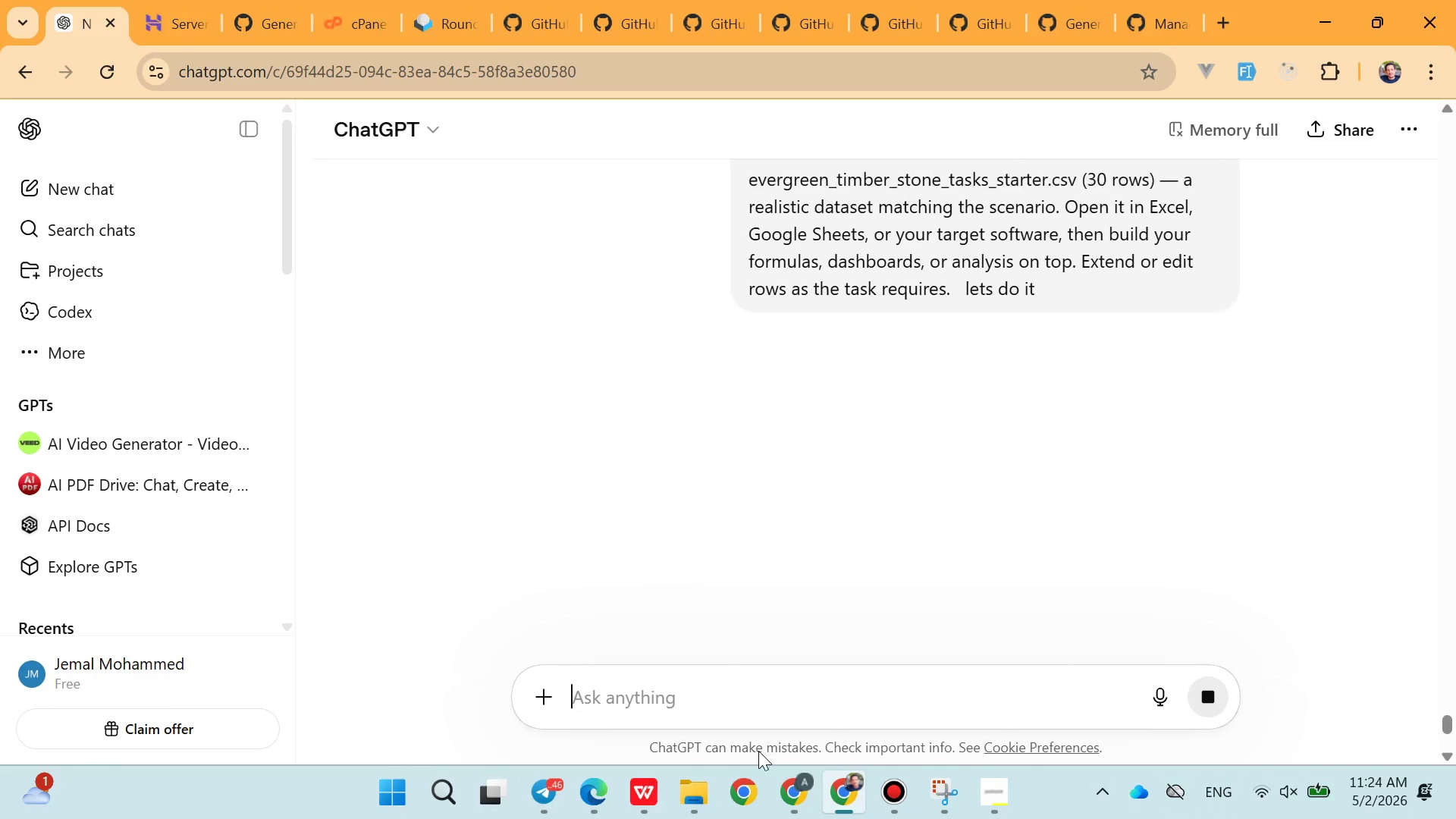 
left_click([804, 798])
 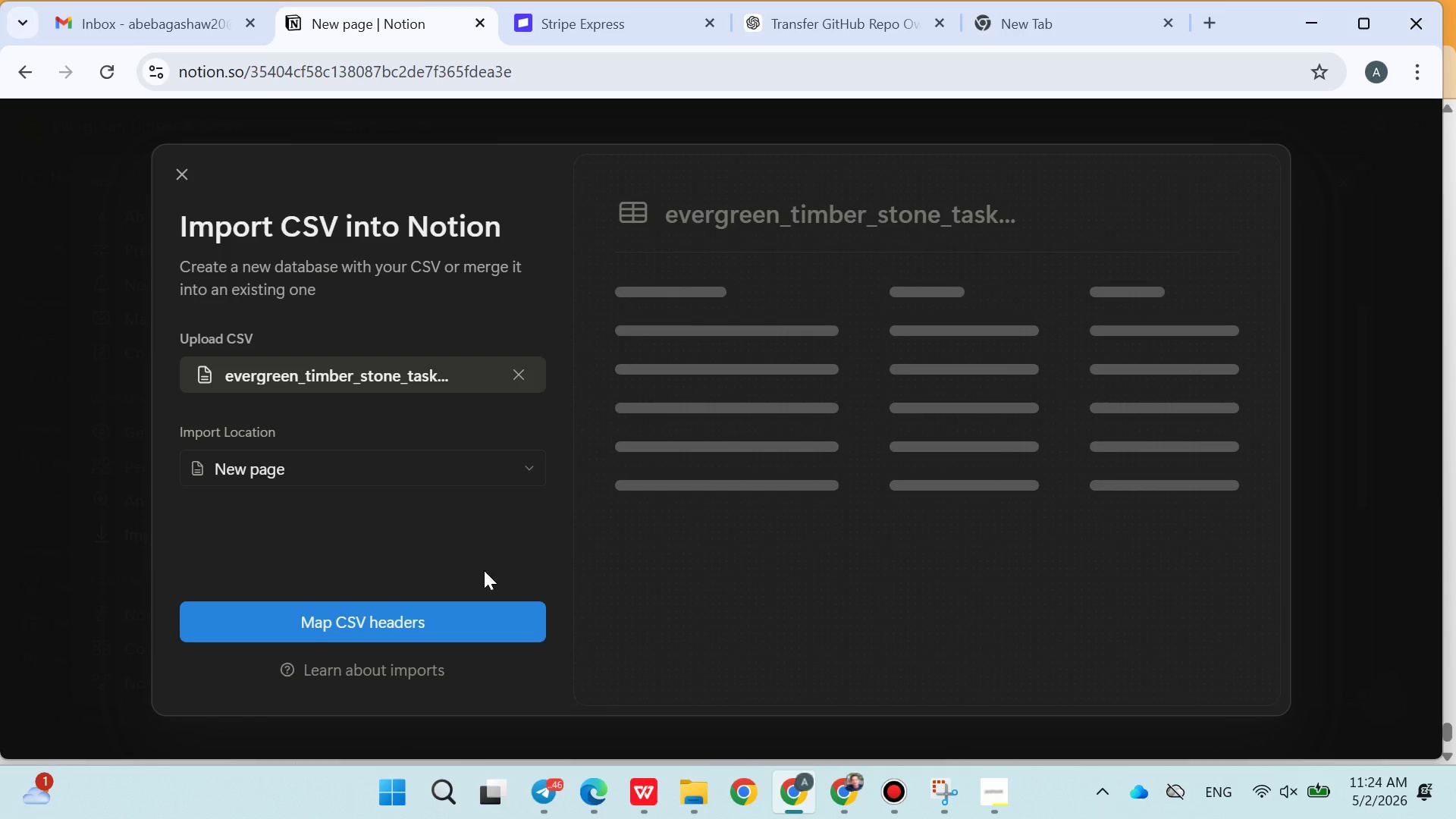 
left_click([446, 606])
 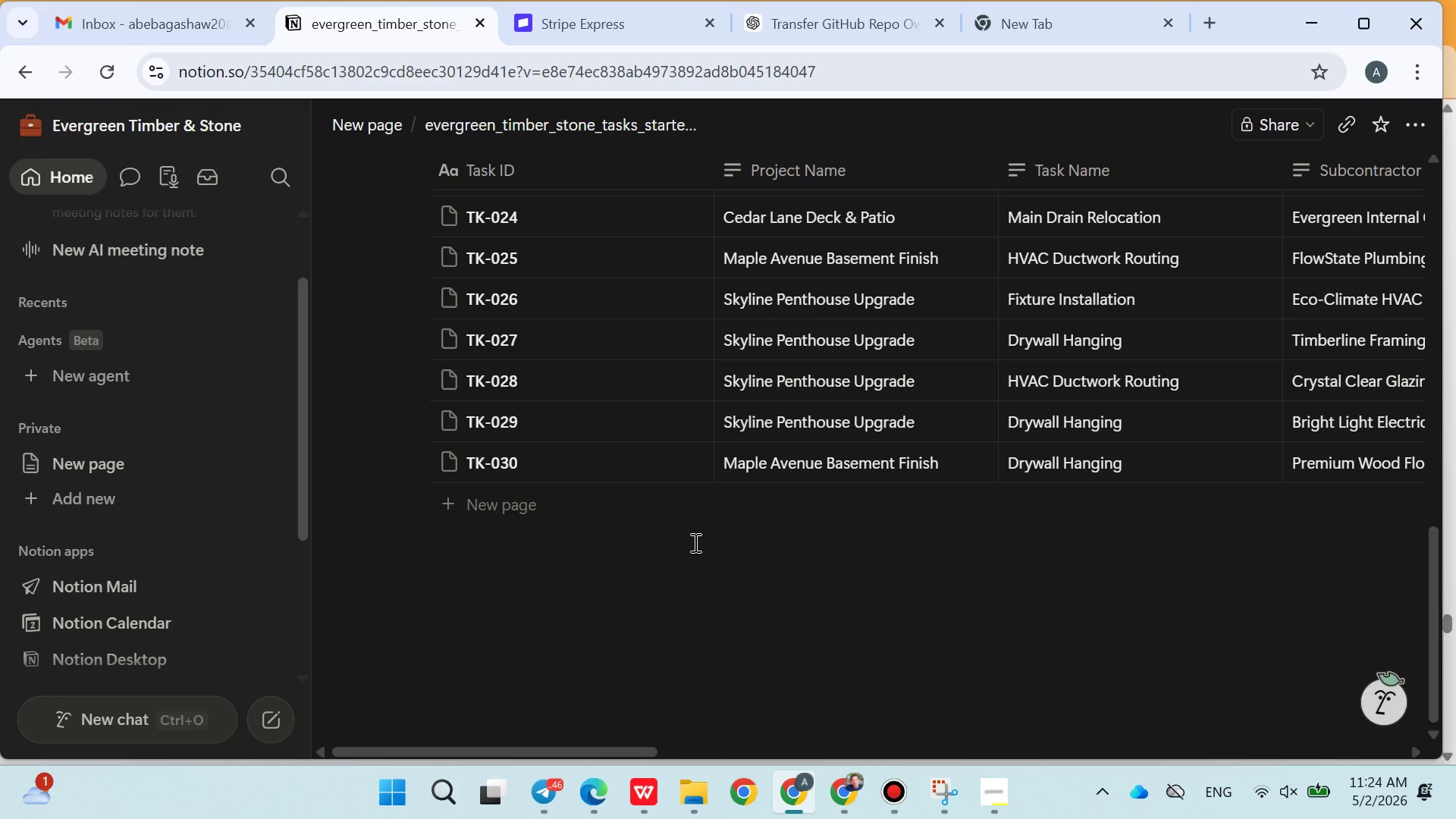 
wait(26.69)
 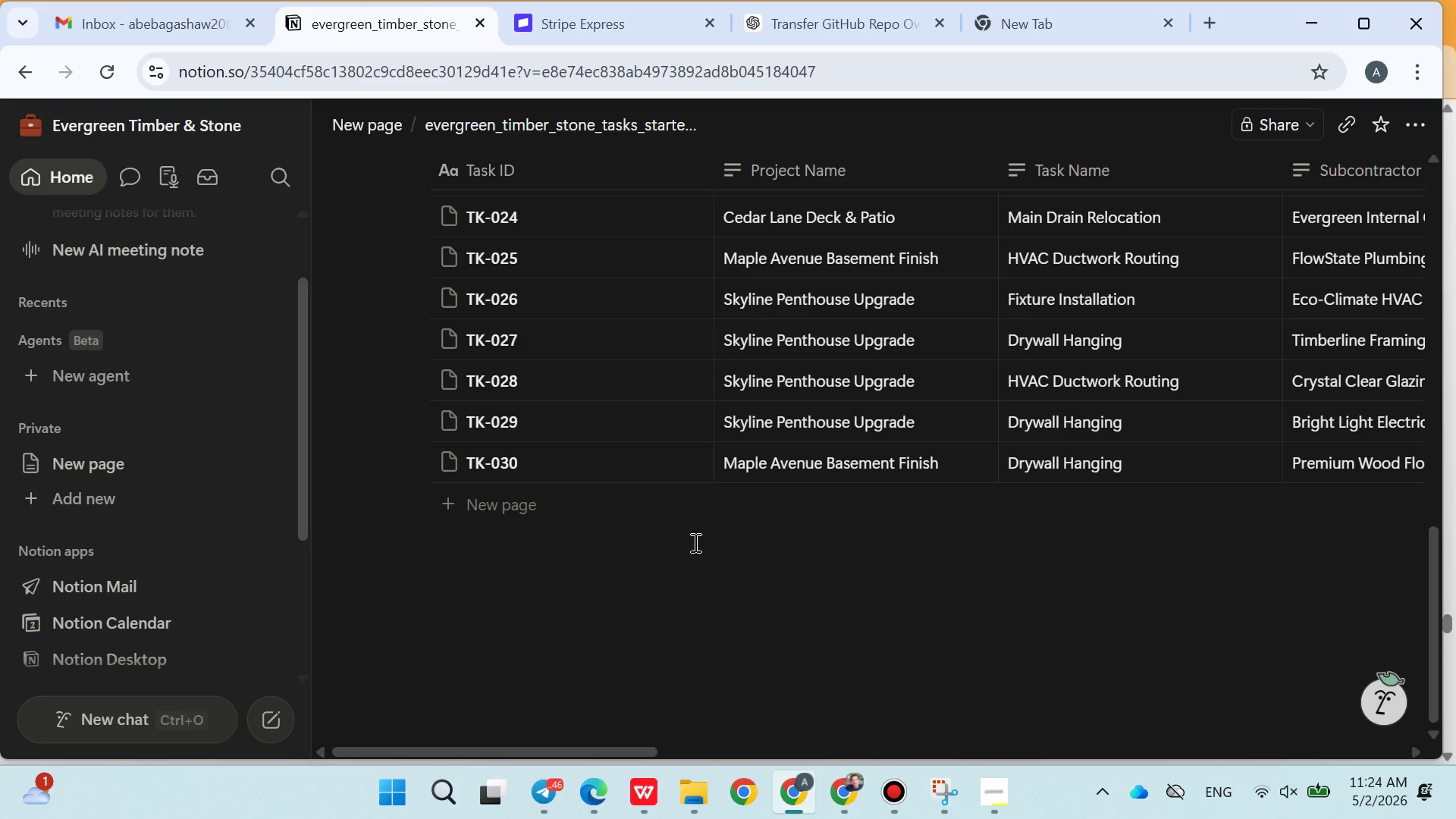 
left_click([237, 120])
 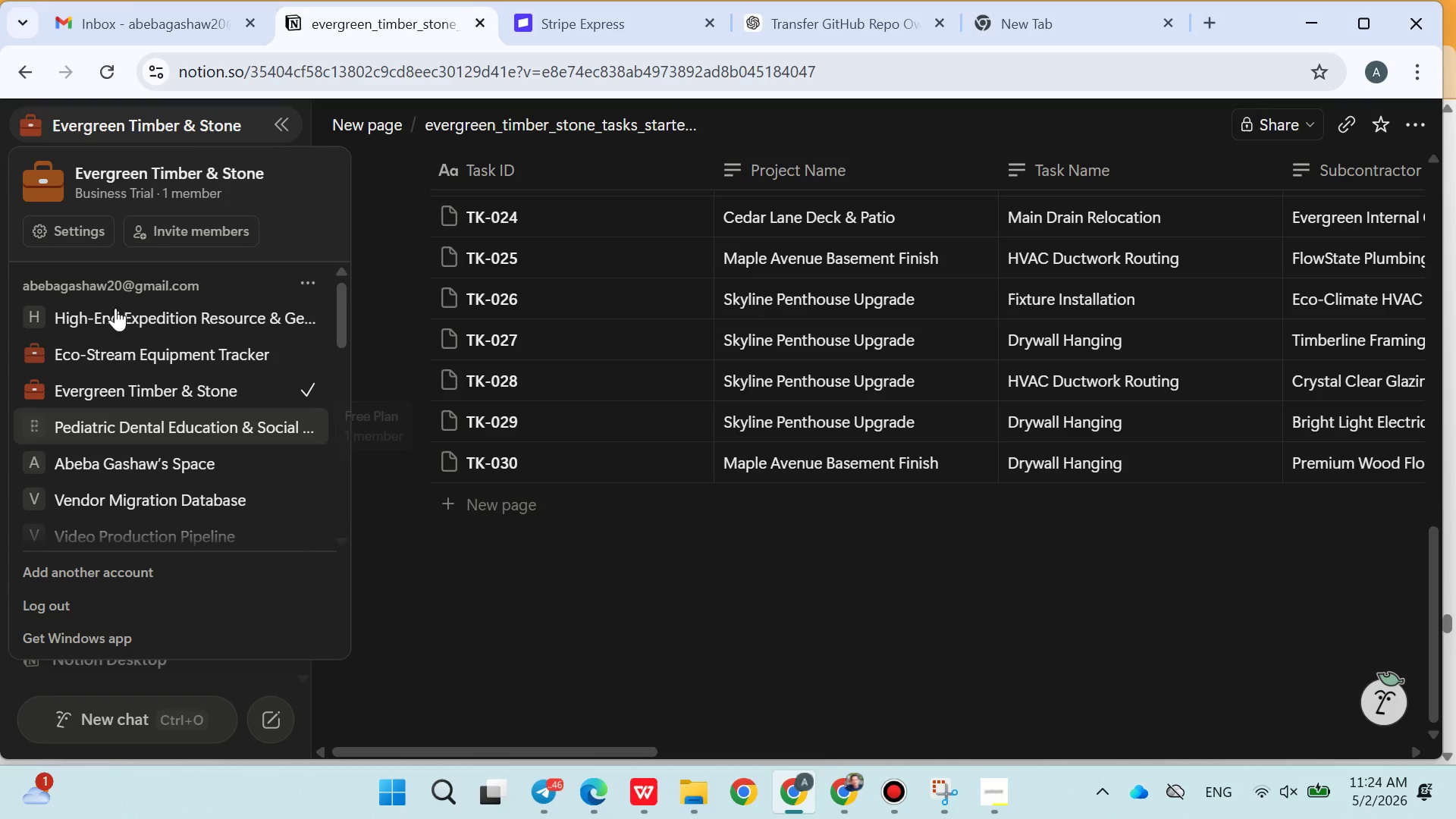 
left_click([80, 234])
 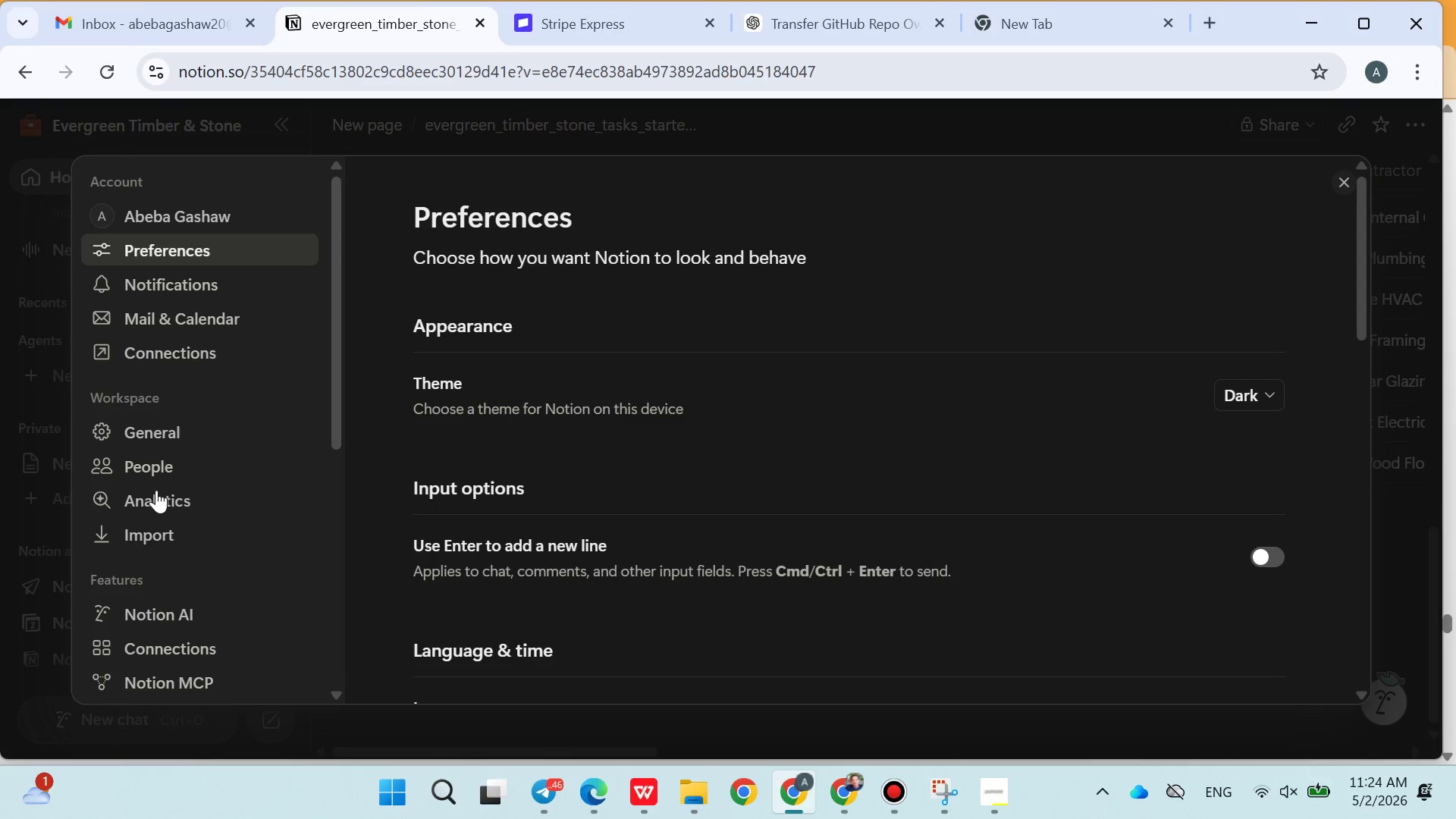 
left_click([162, 445])
 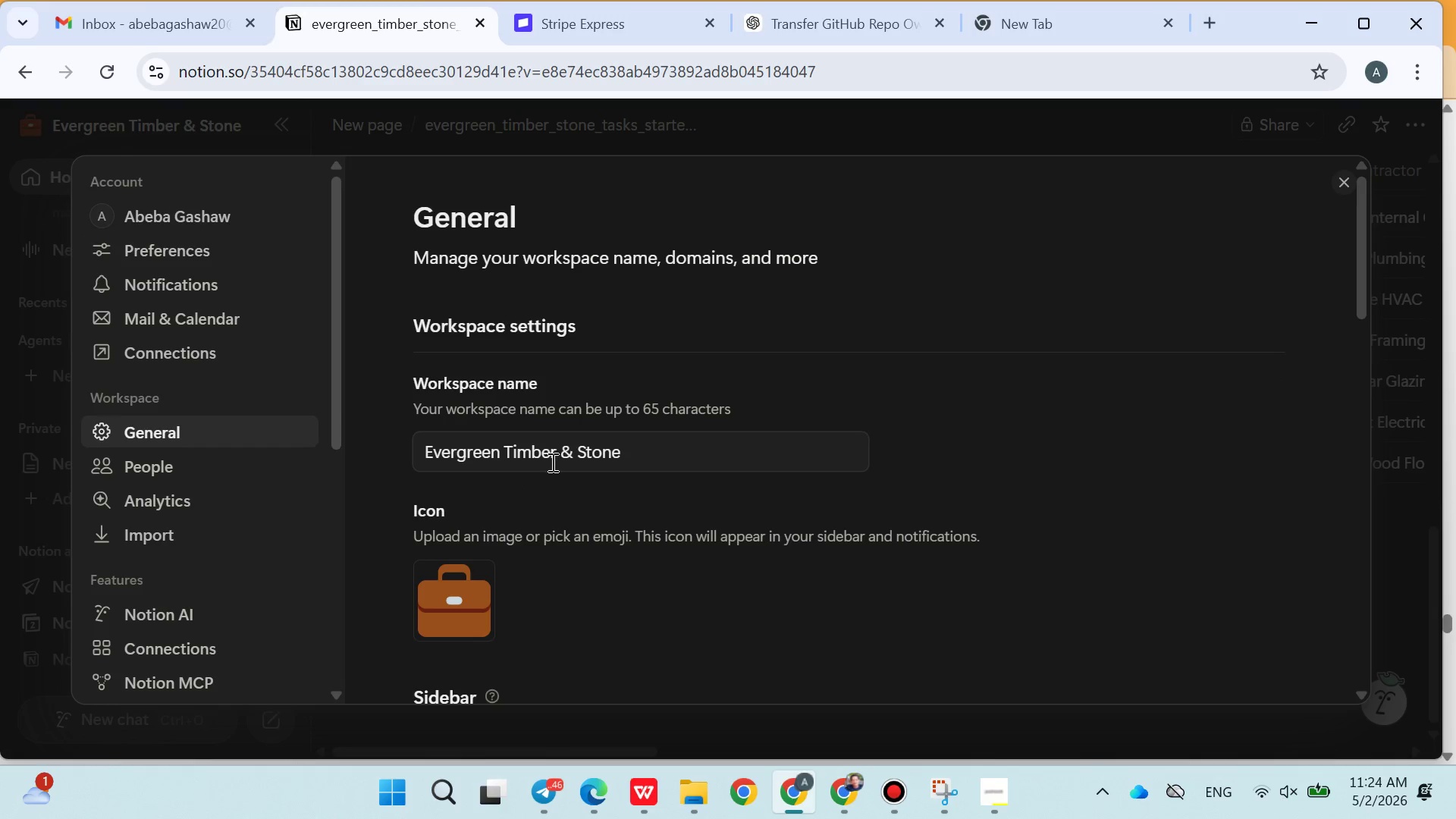 
double_click([551, 466])
 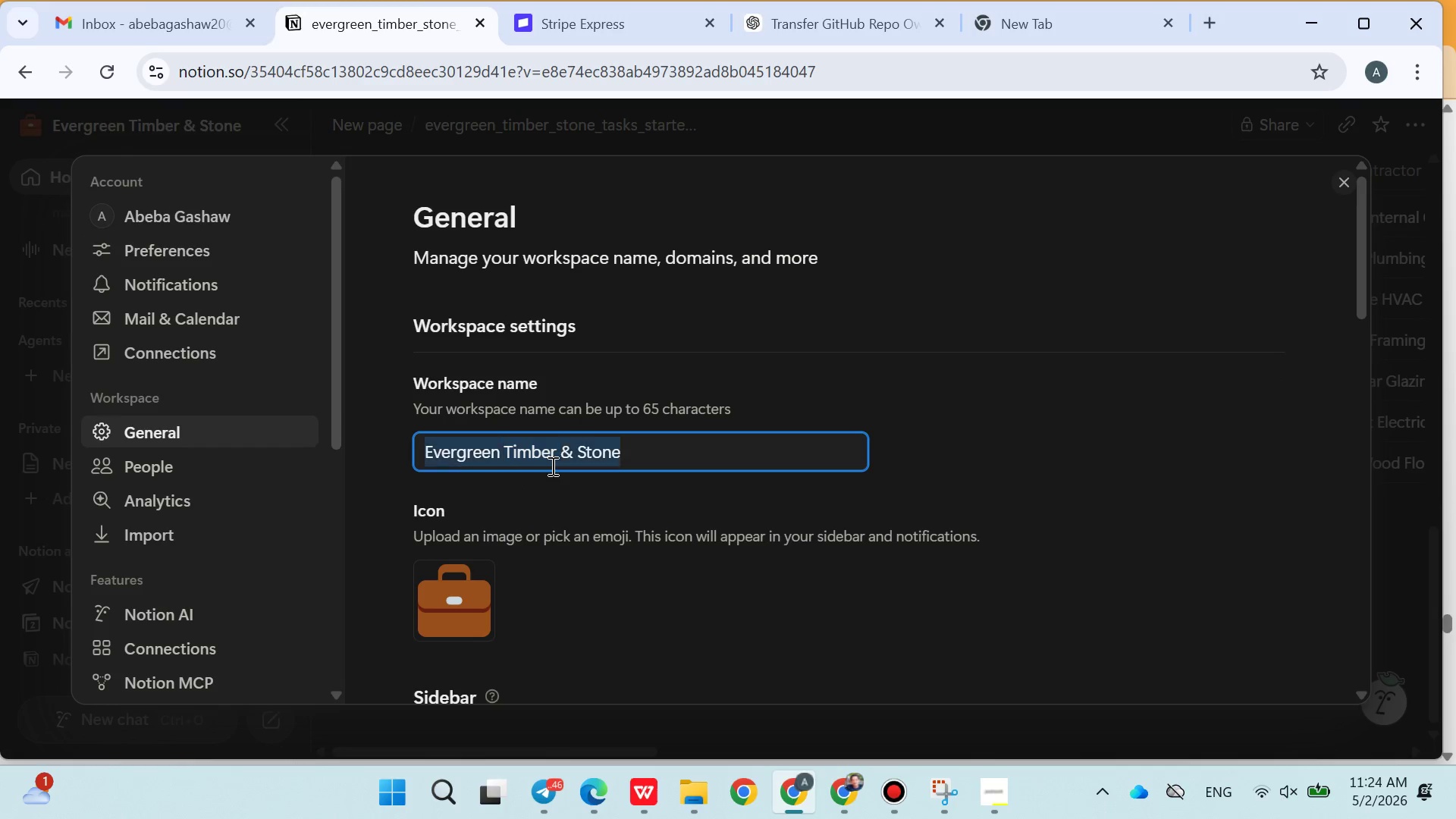 
triple_click([551, 466])
 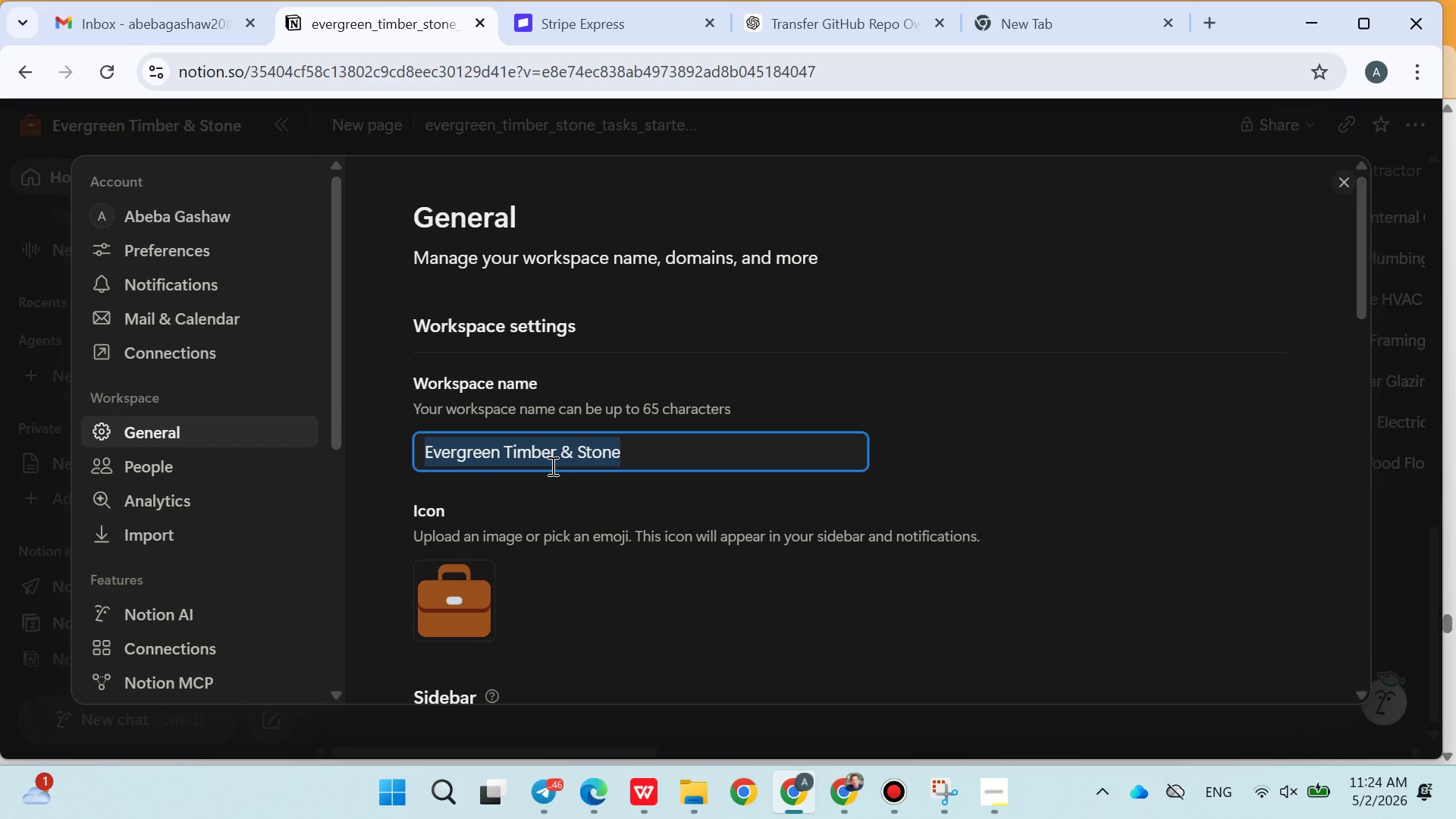 
type(Wvergreen Timber & Stone - )
 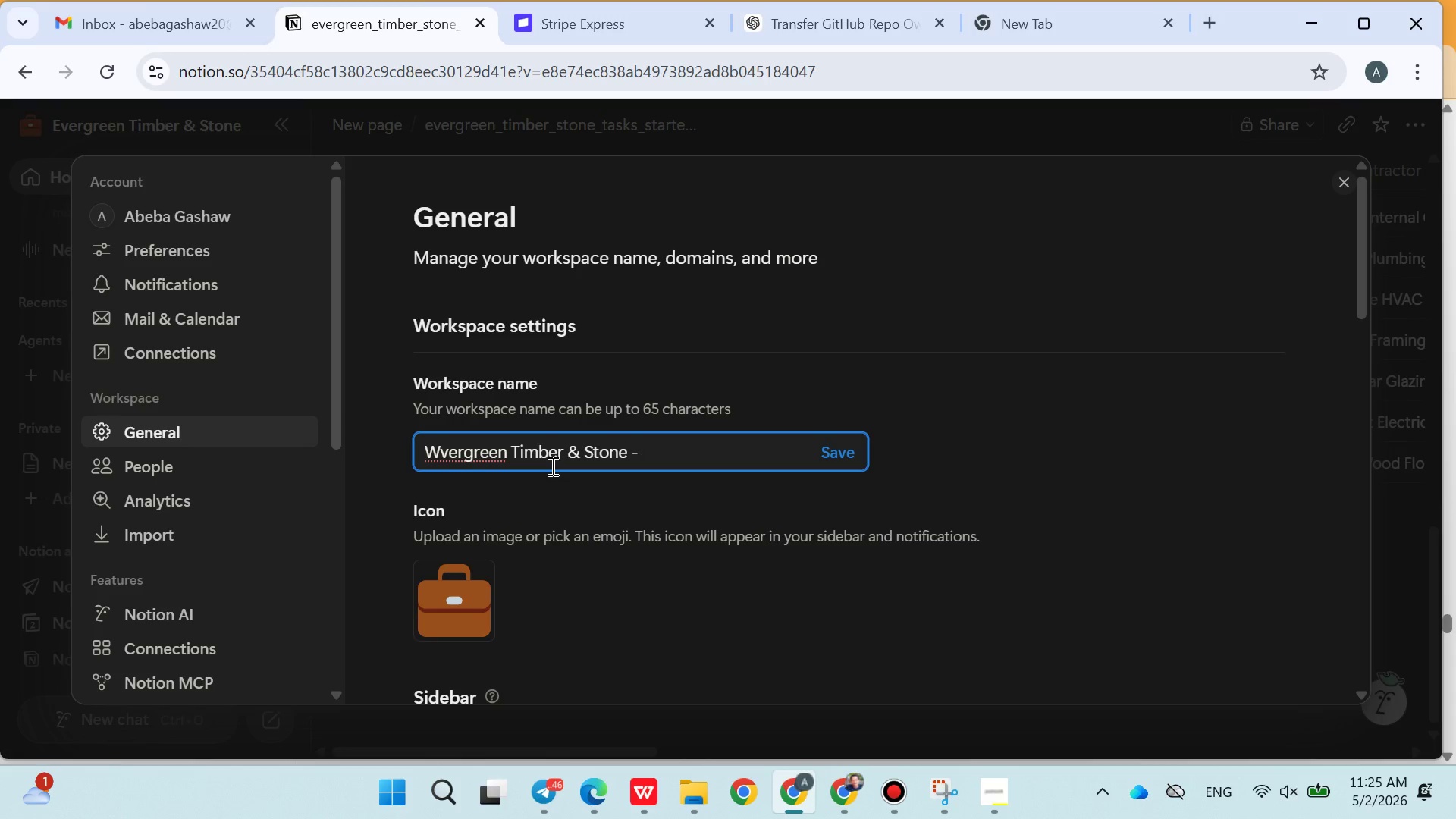 
wait(22.34)
 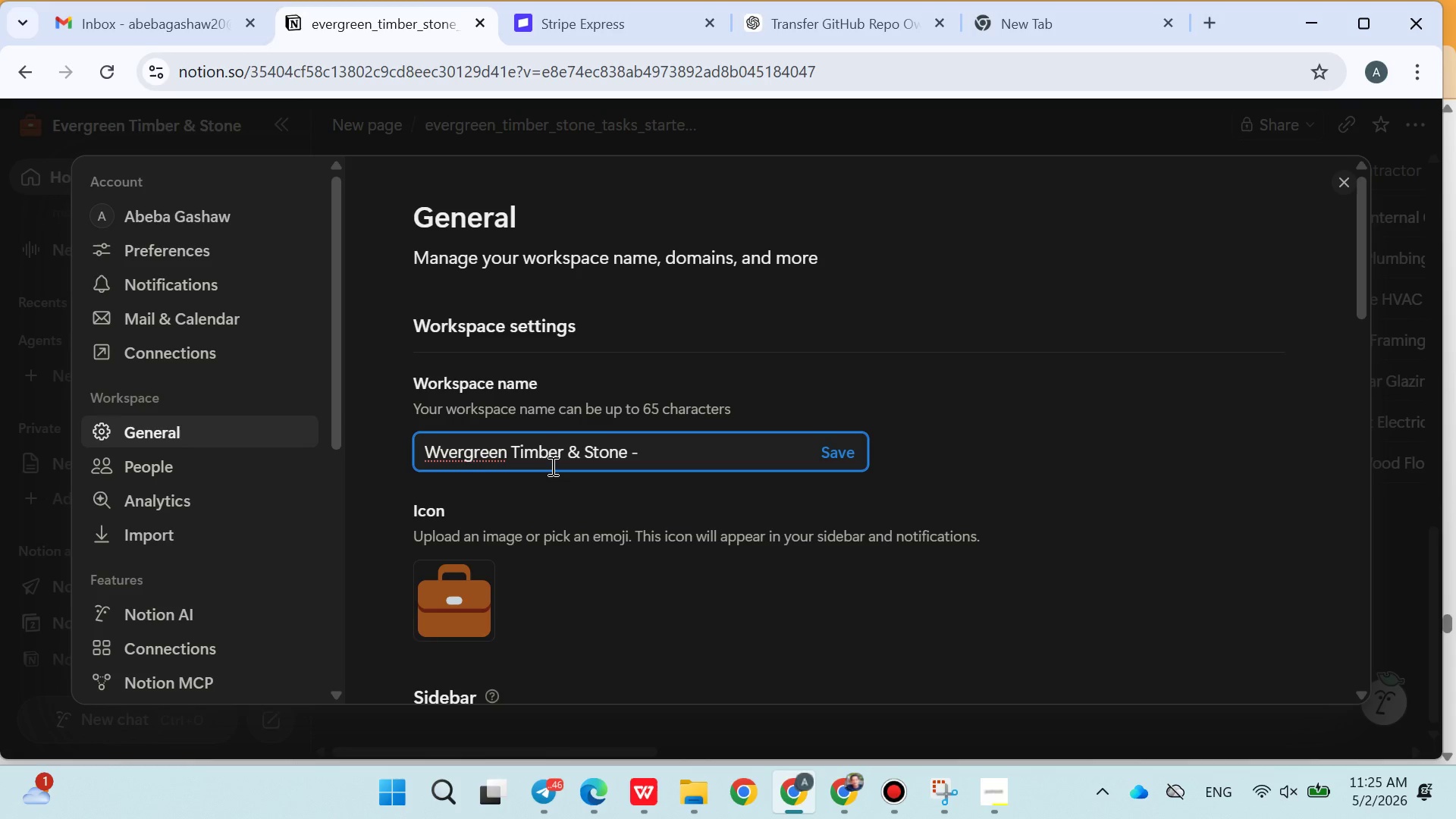 
type(Project Commander Ceter)
 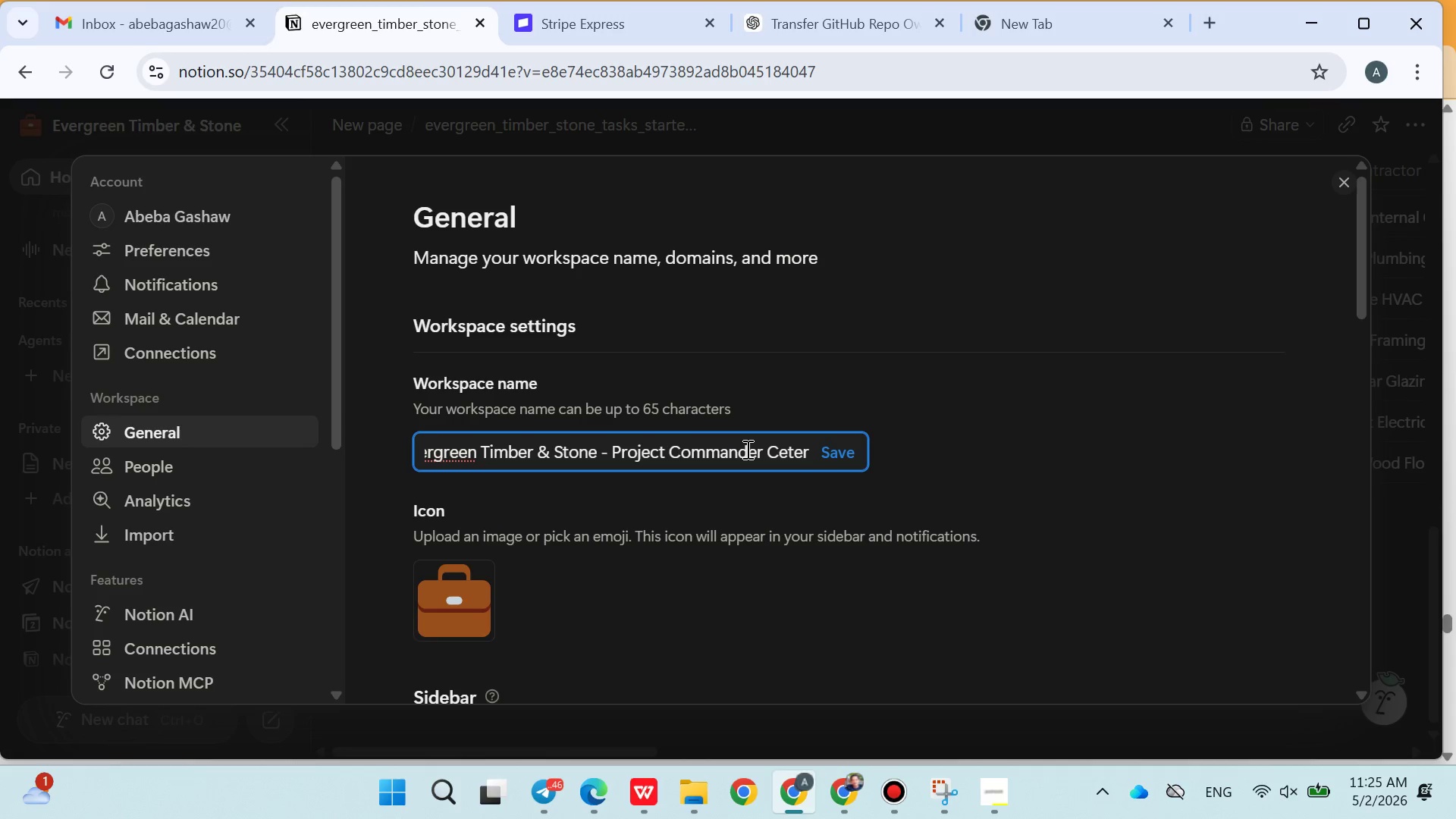 
 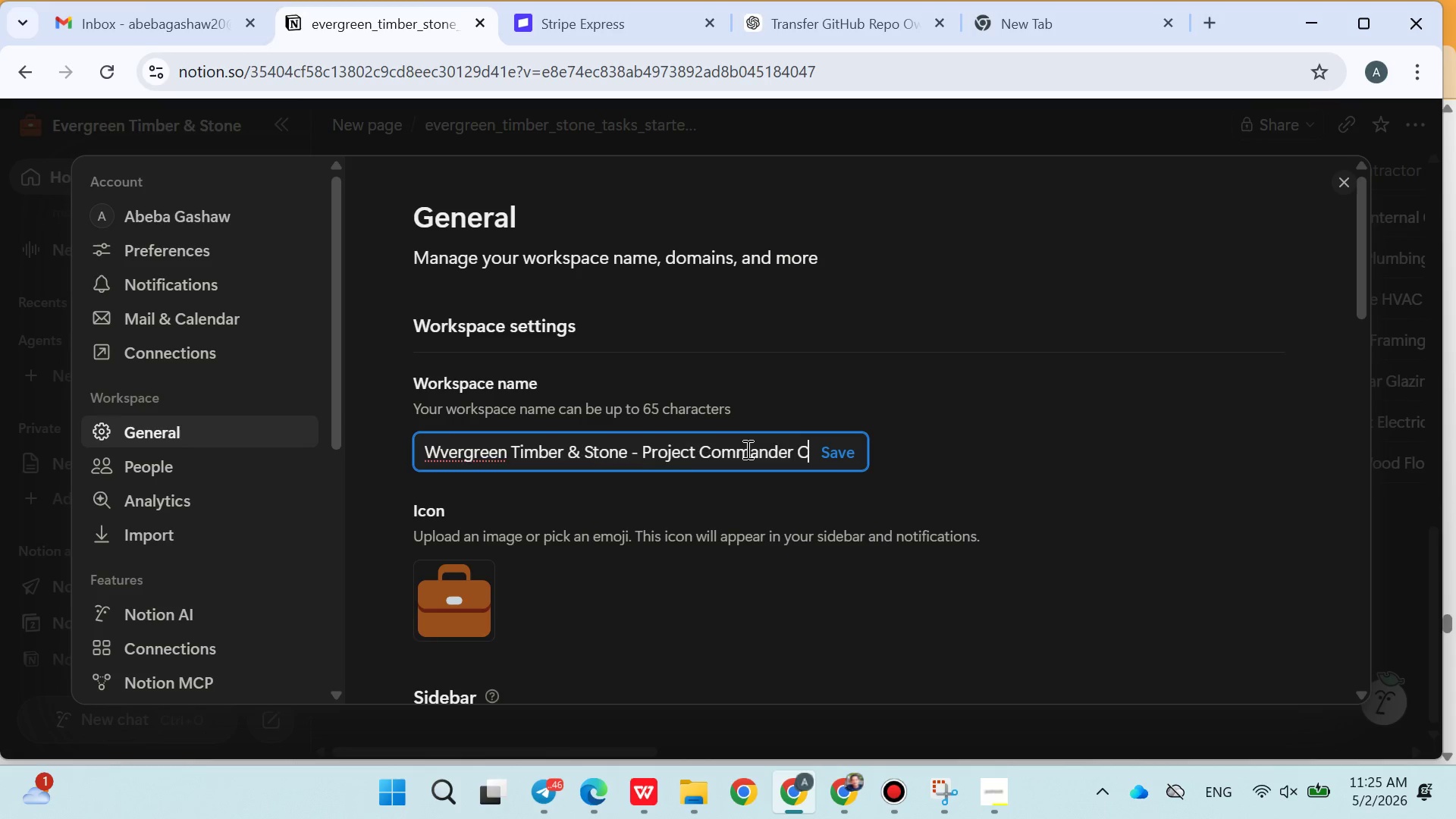 
key(Enter)
 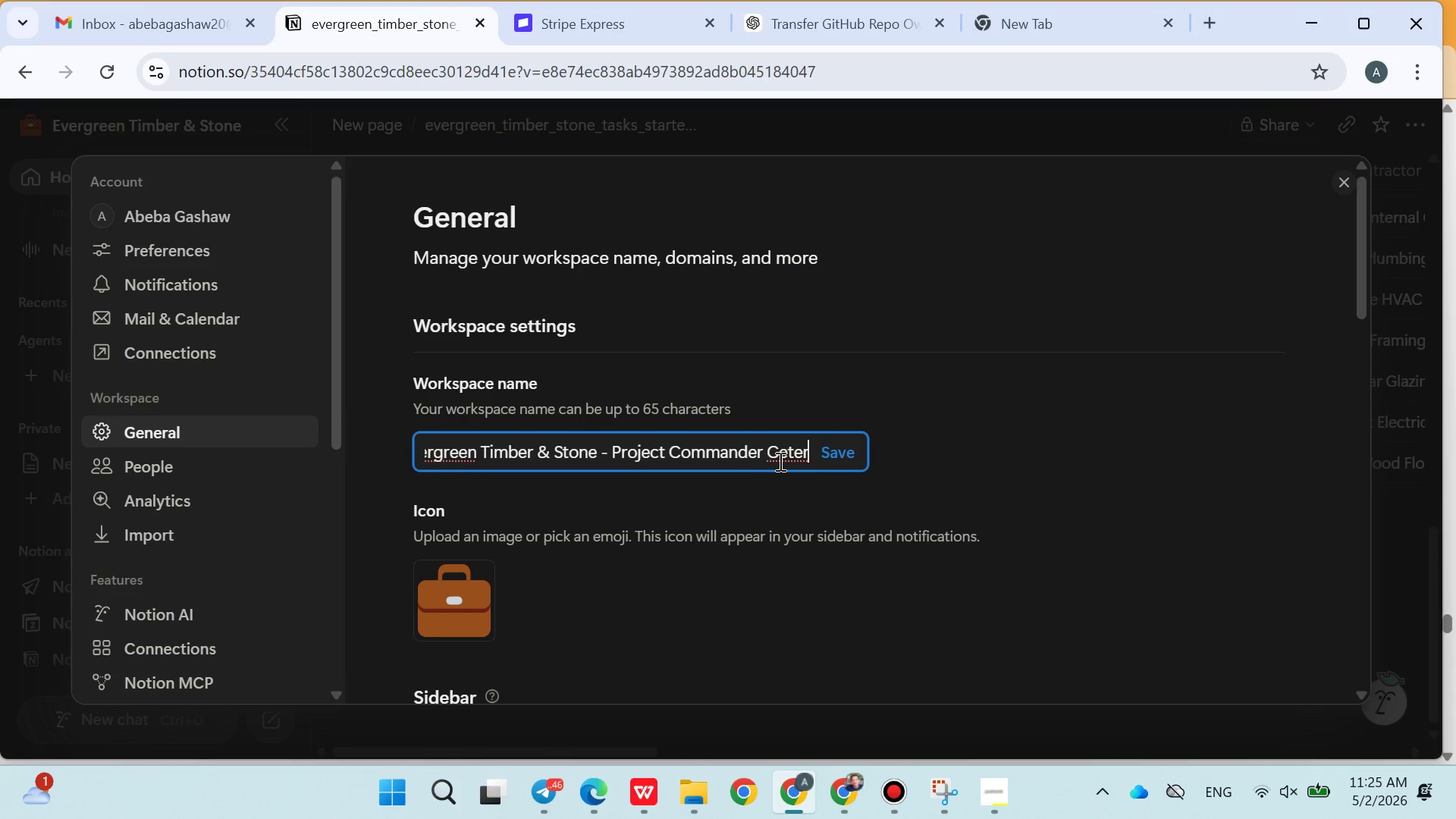 
left_click([786, 457])
 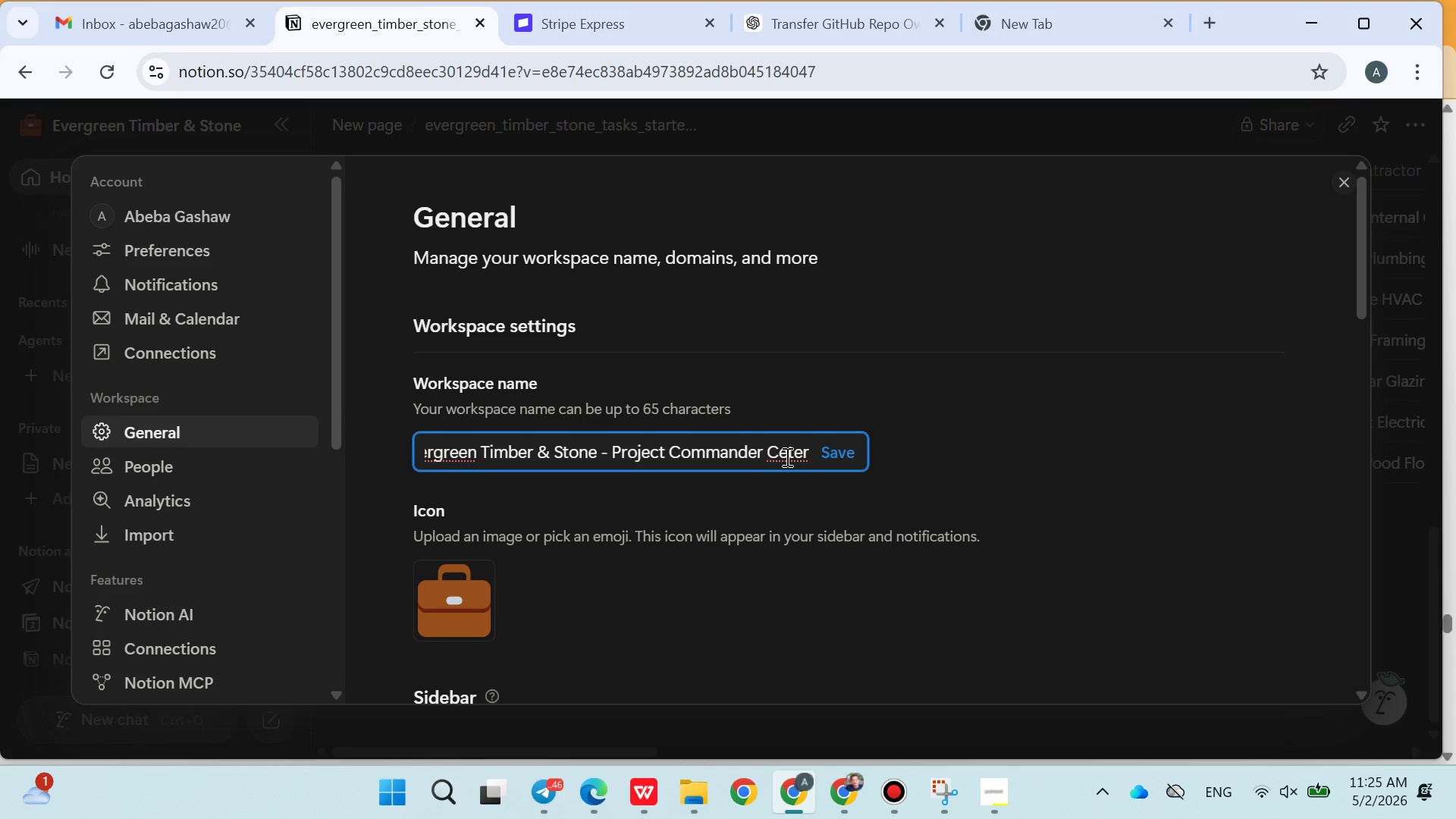 
key(N)
 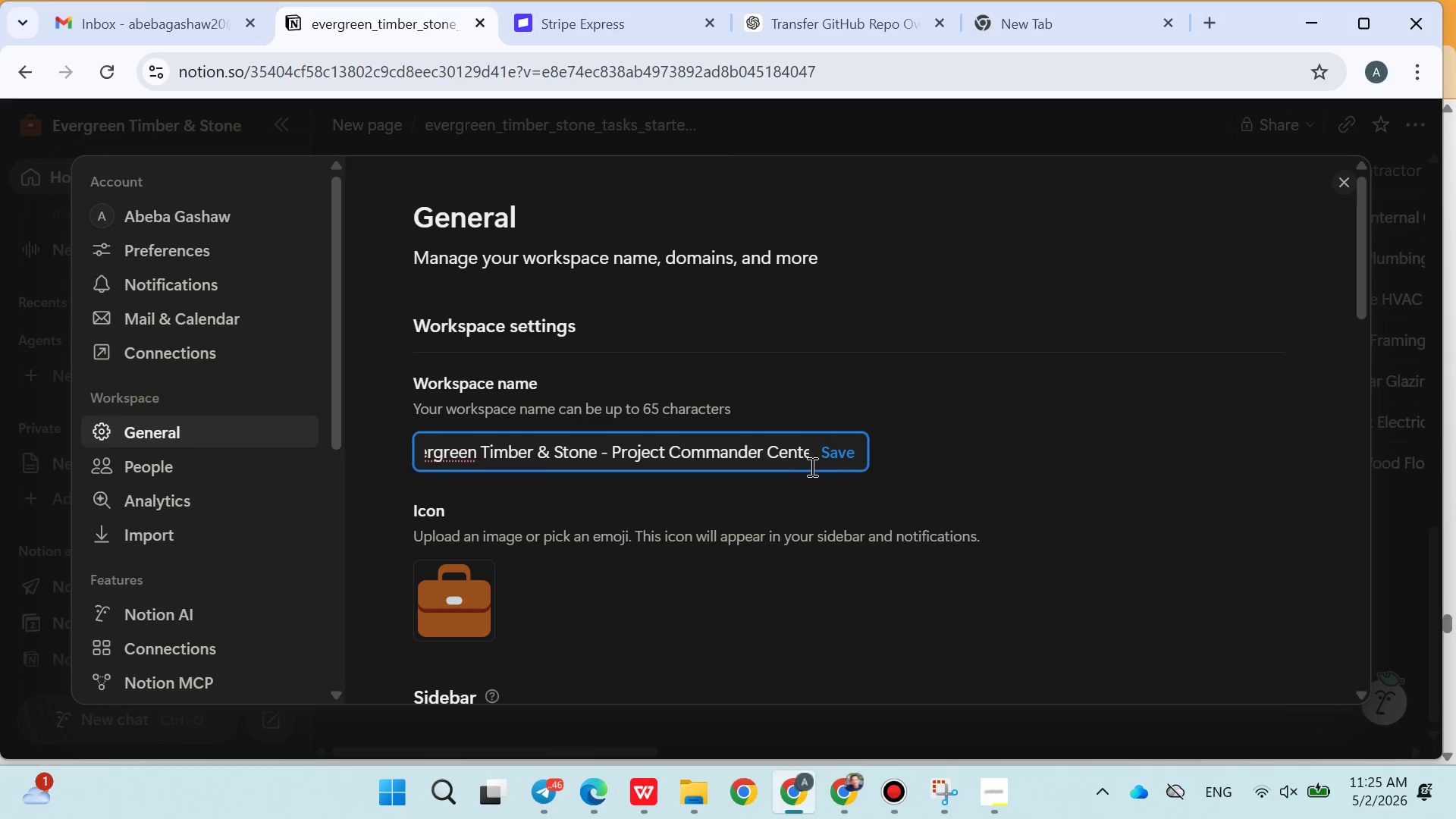 
left_click([847, 464])
 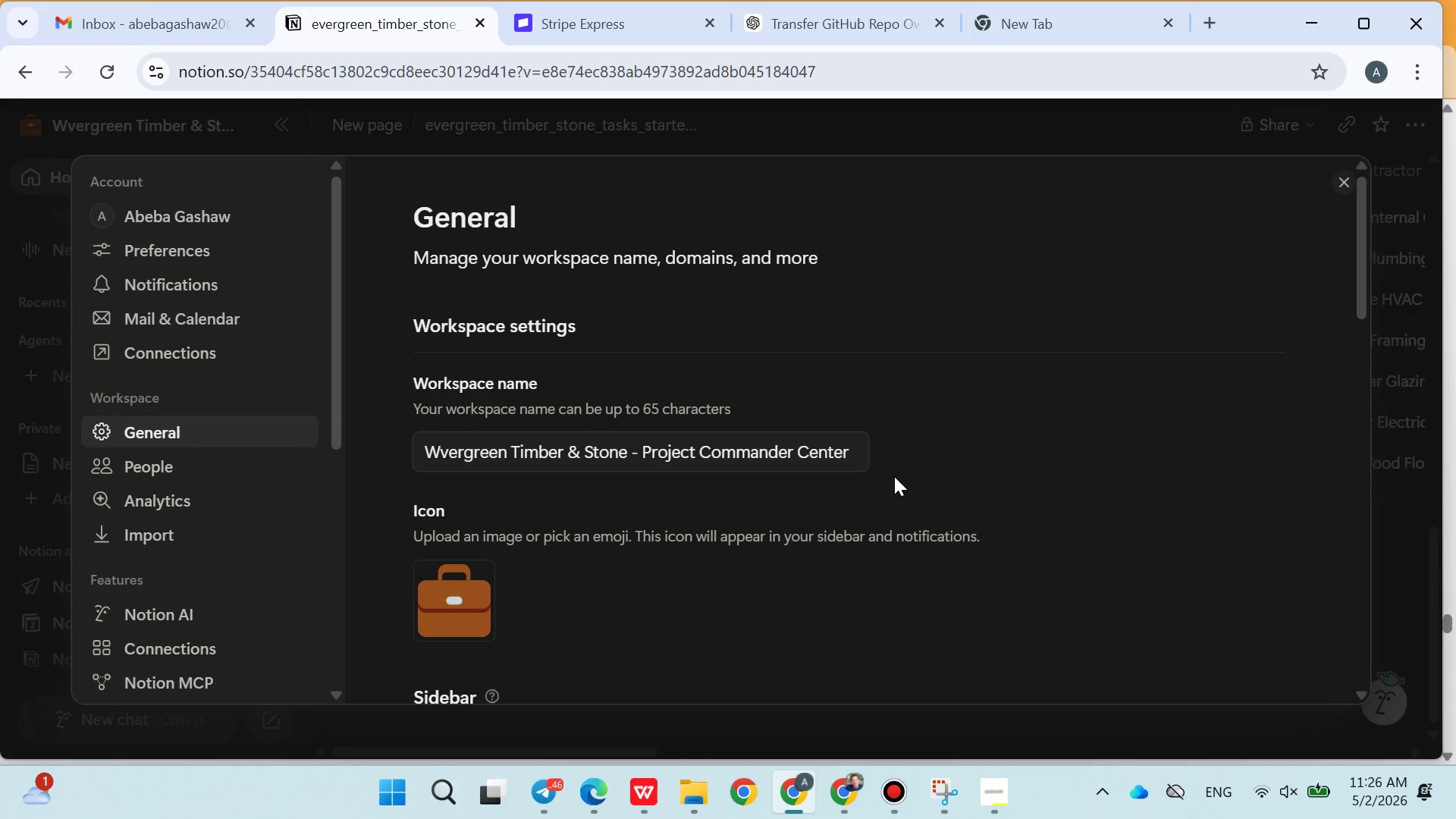 
wait(24.41)
 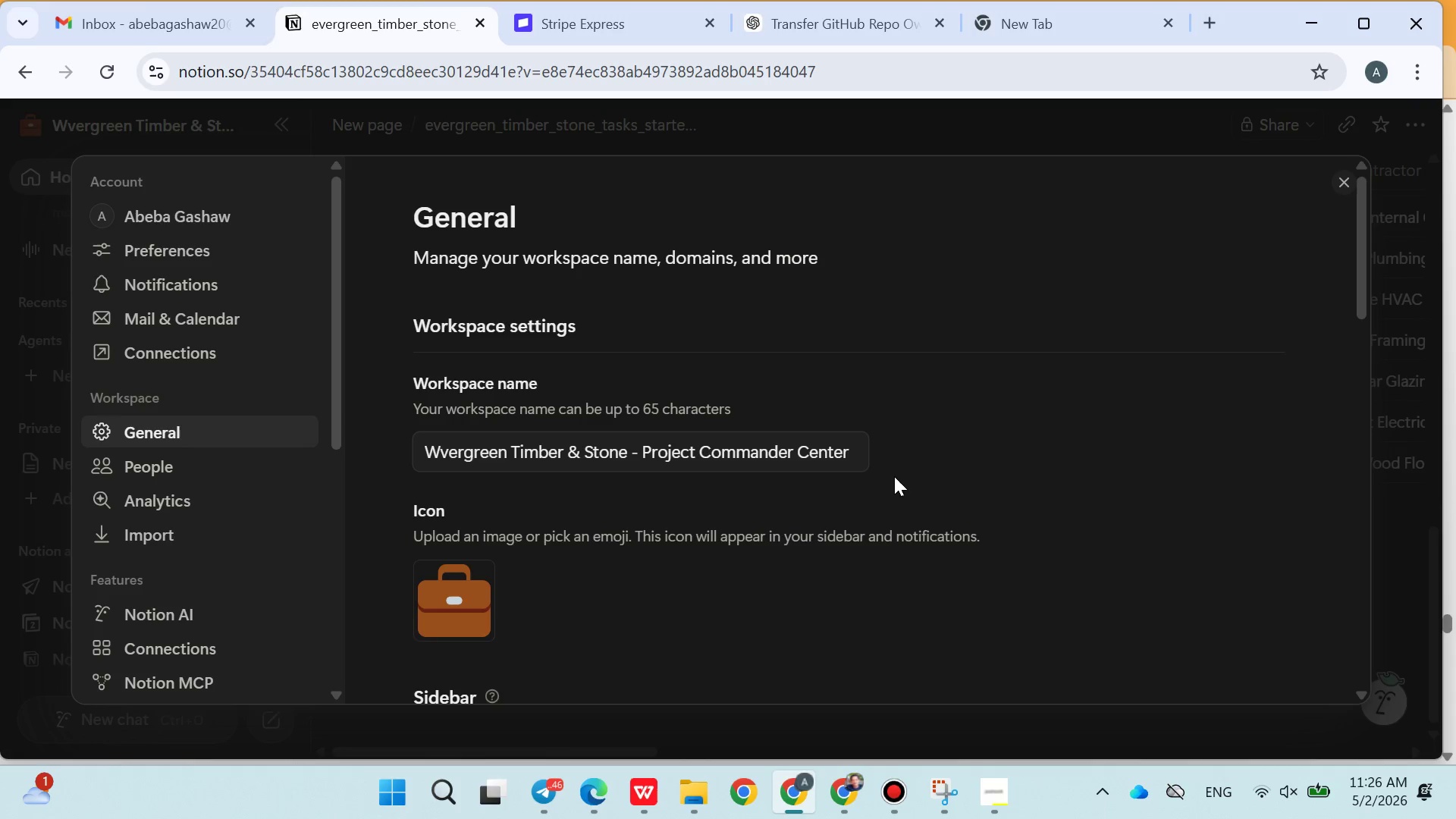 
left_click([30, 293])